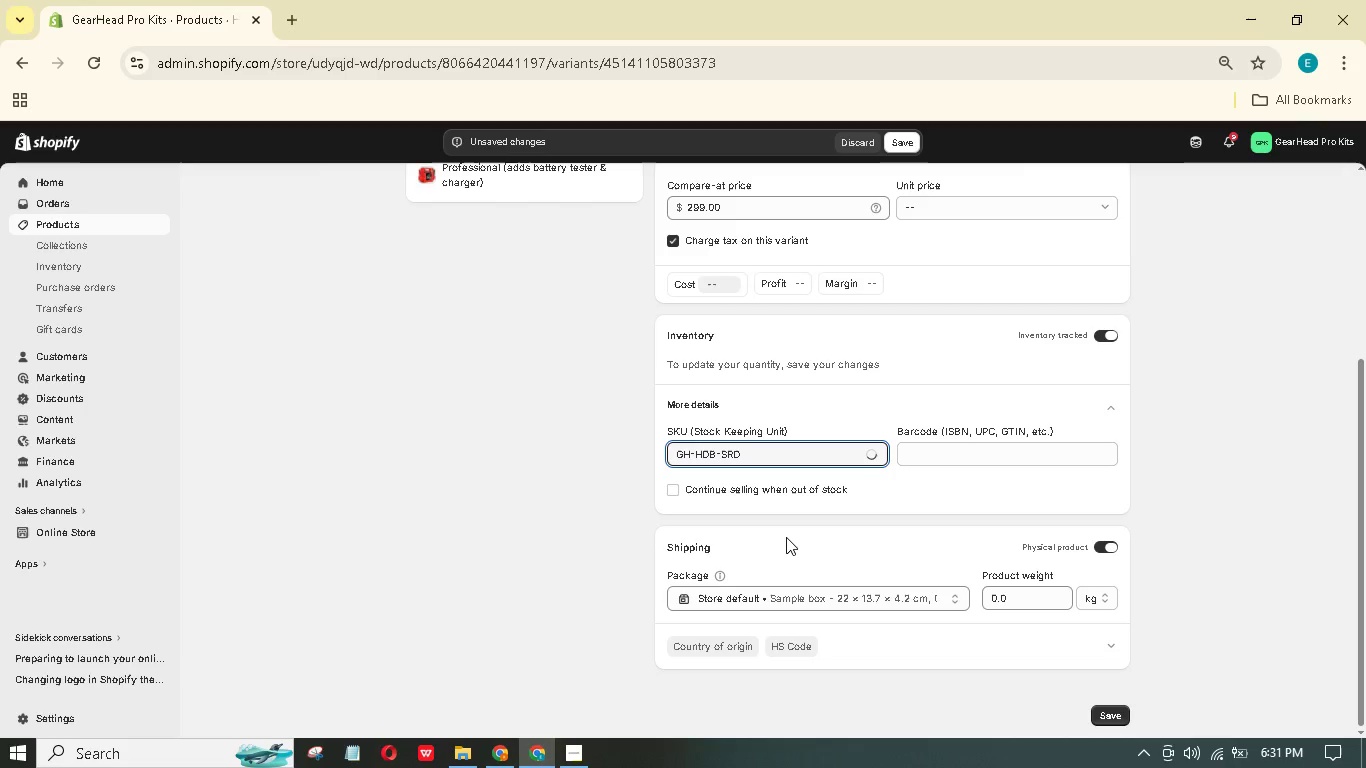 
key(Backspace)
key(Backspace)
type(TD)
 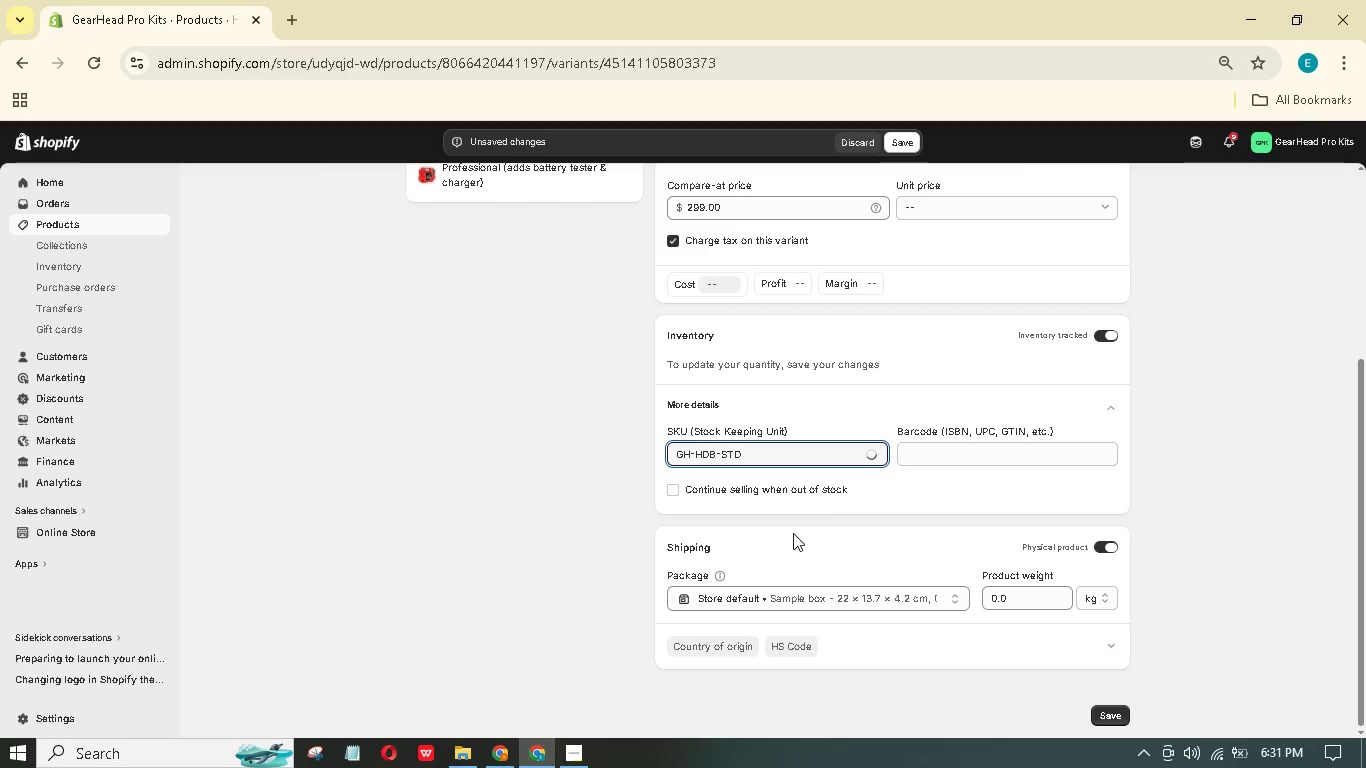 
type(-01)
 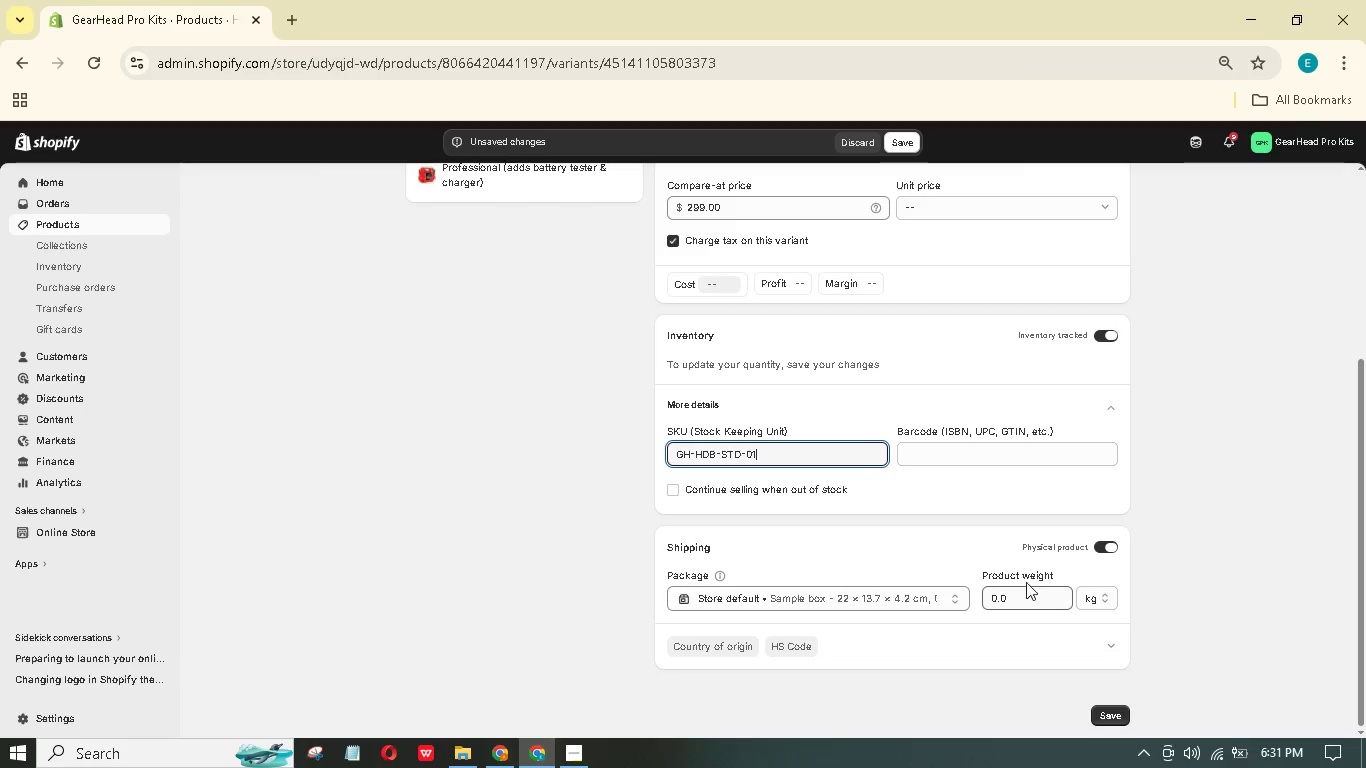 
left_click_drag(start_coordinate=[1023, 598], to_coordinate=[952, 572])
 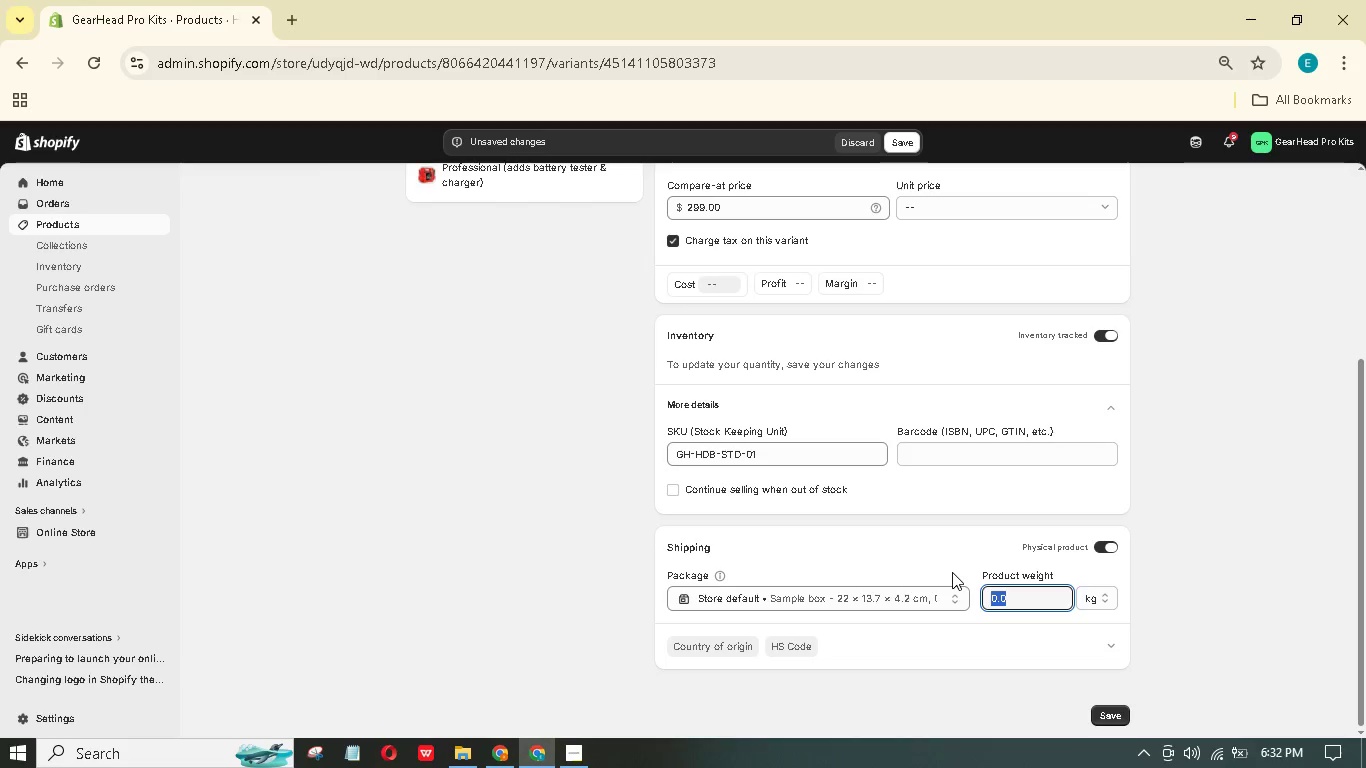 
key(Numpad2)
 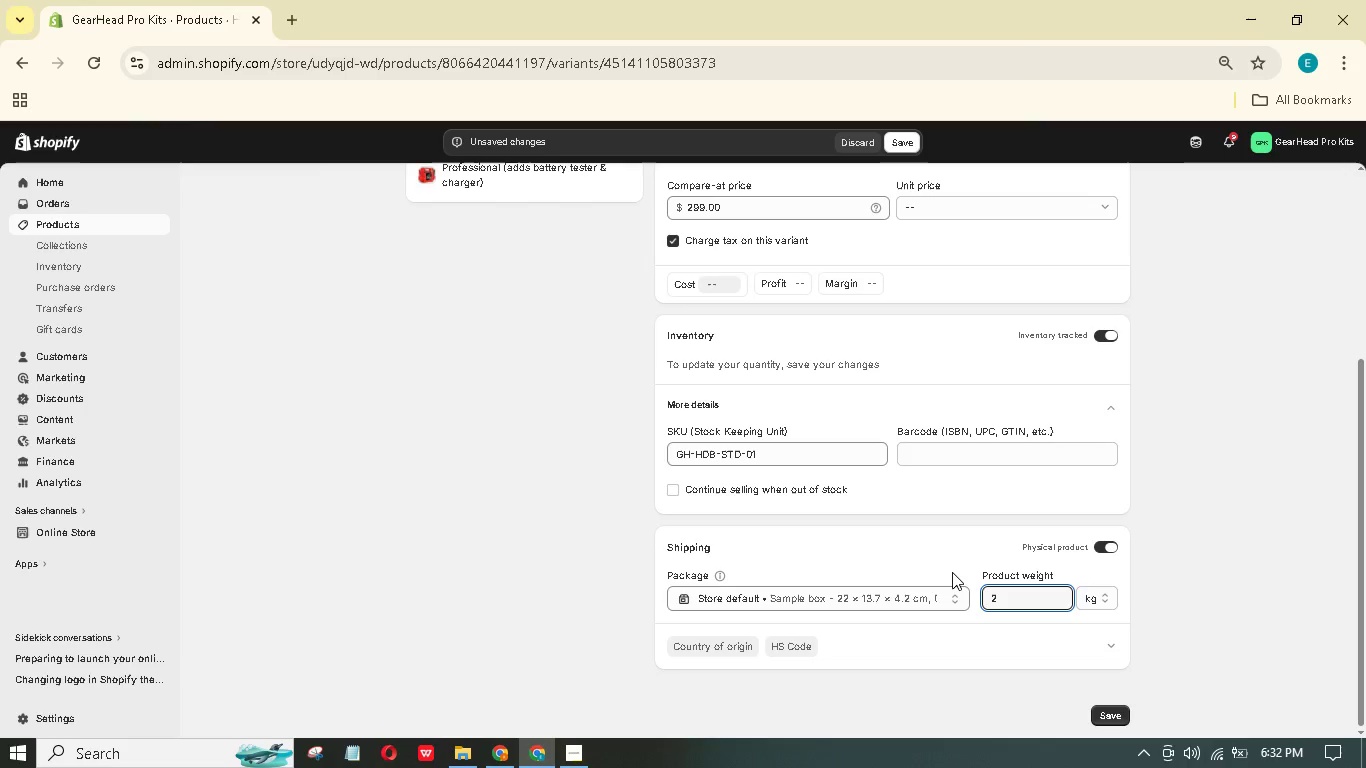 
key(Numpad7)
 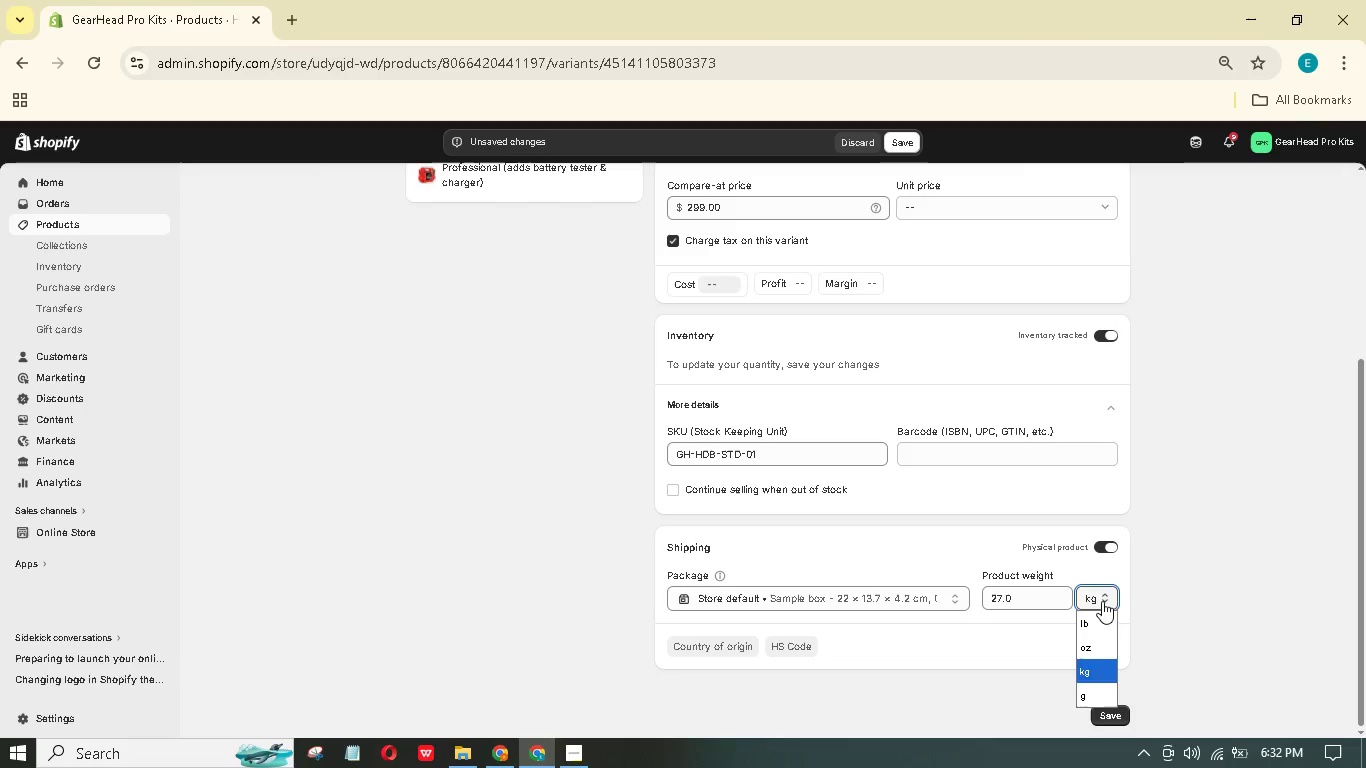 
left_click([1104, 617])
 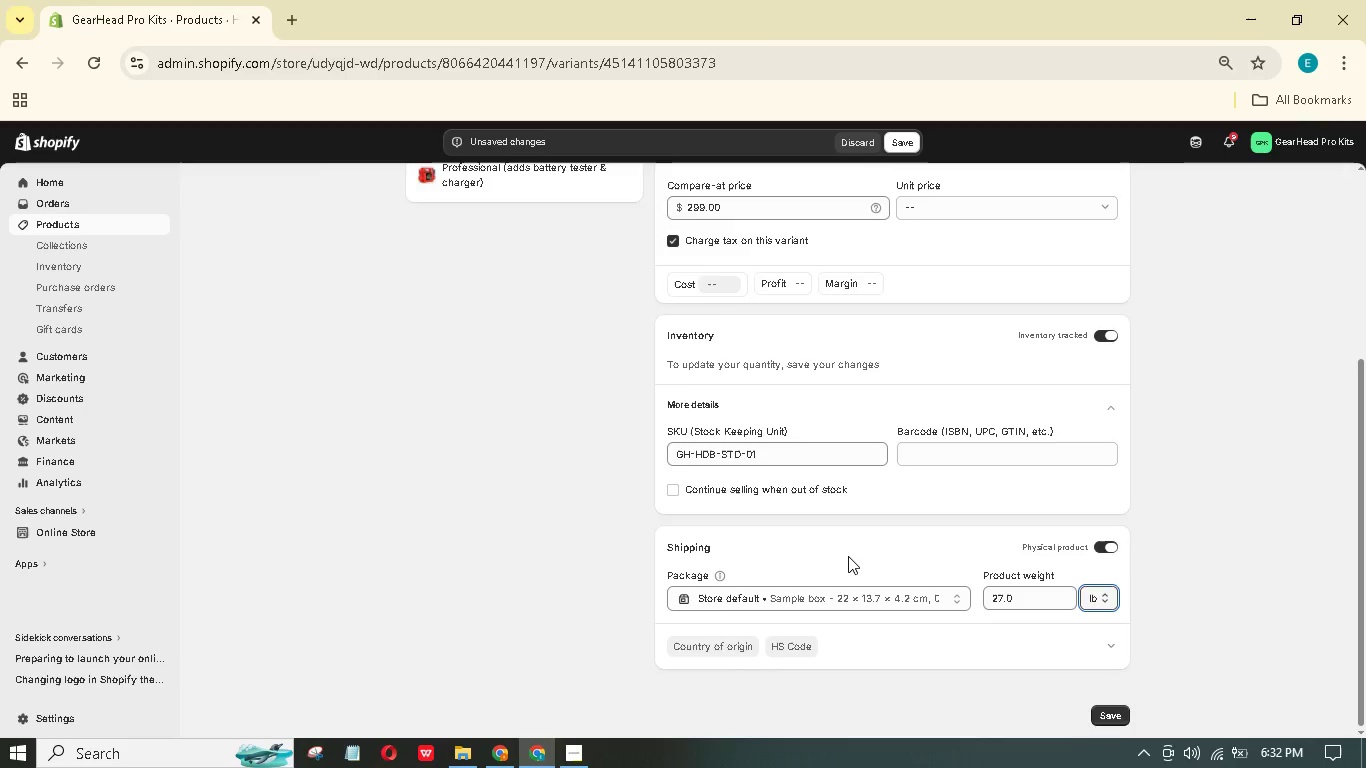 
scroll: coordinate [850, 556], scroll_direction: up, amount: 5.0
 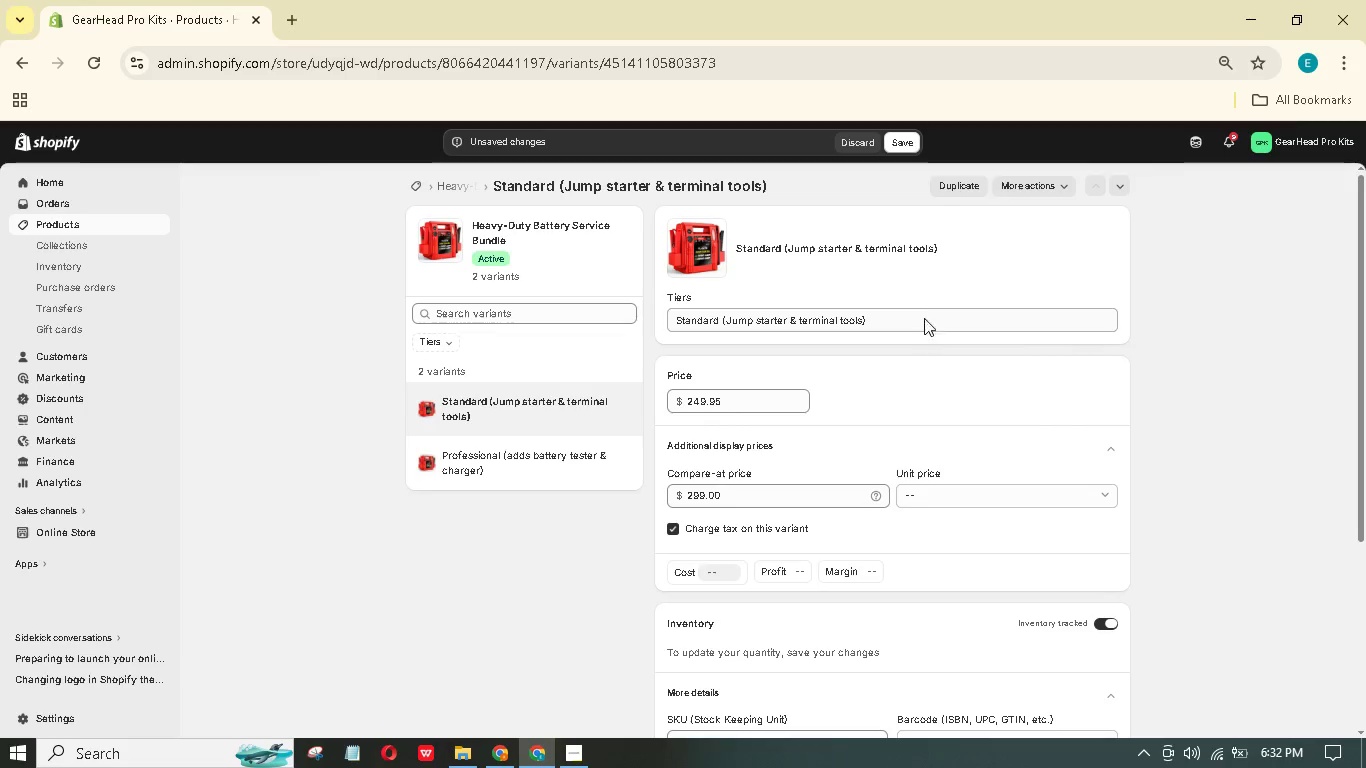 
left_click([903, 148])
 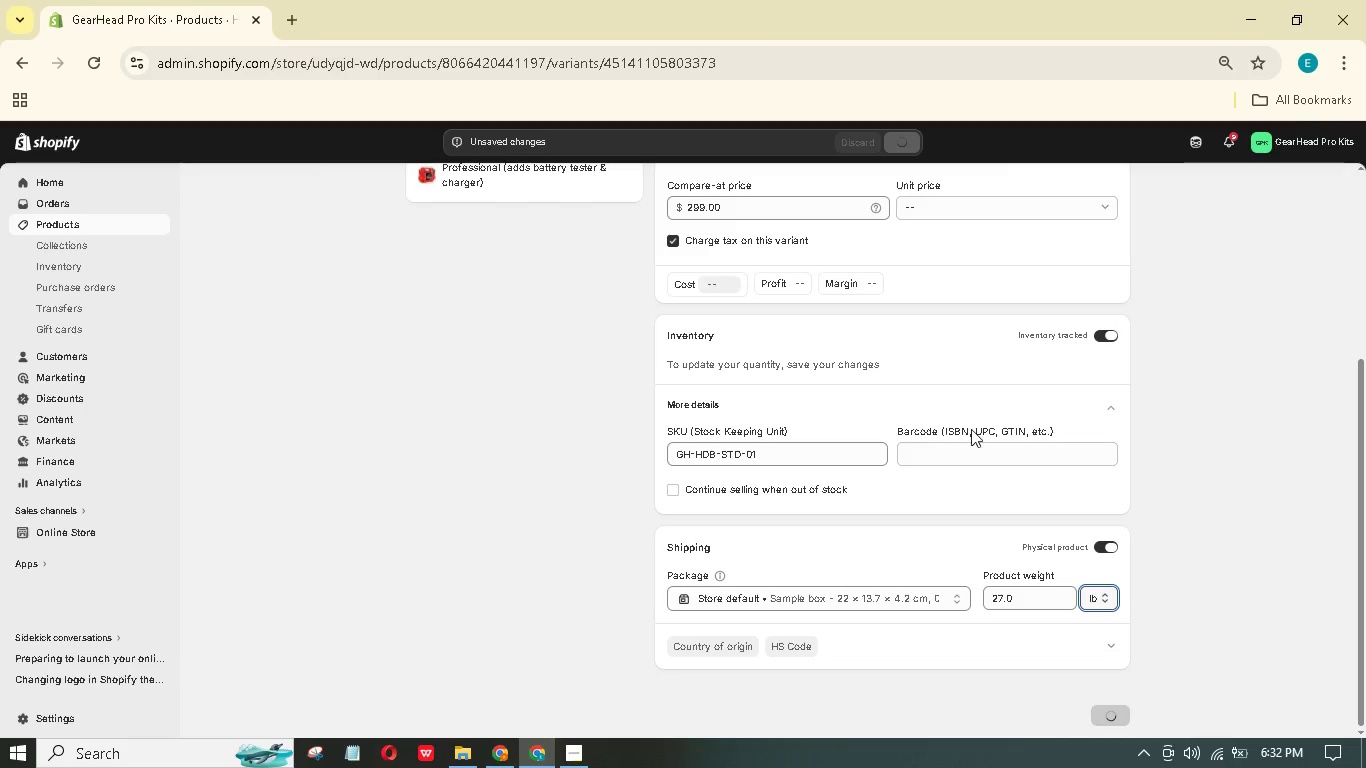 
scroll: coordinate [970, 471], scroll_direction: up, amount: 5.0
 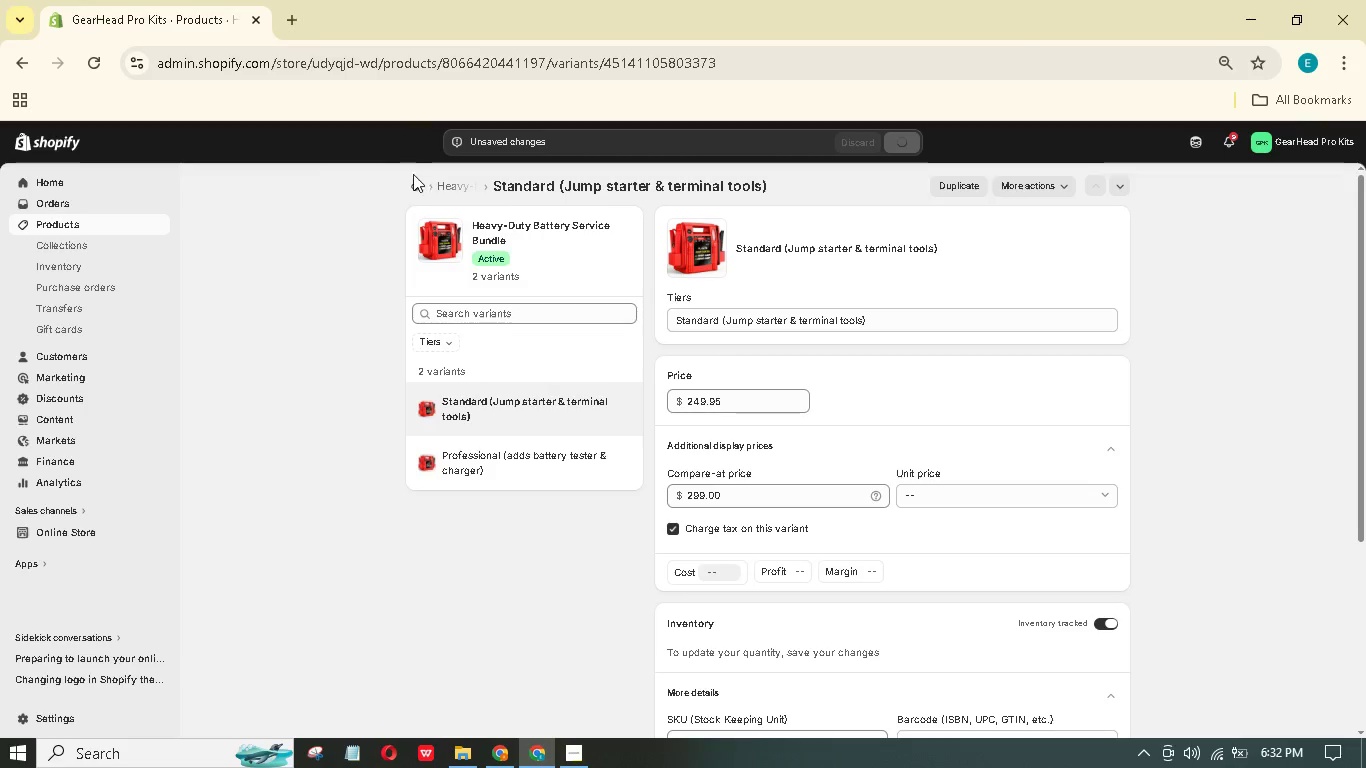 
left_click([417, 188])
 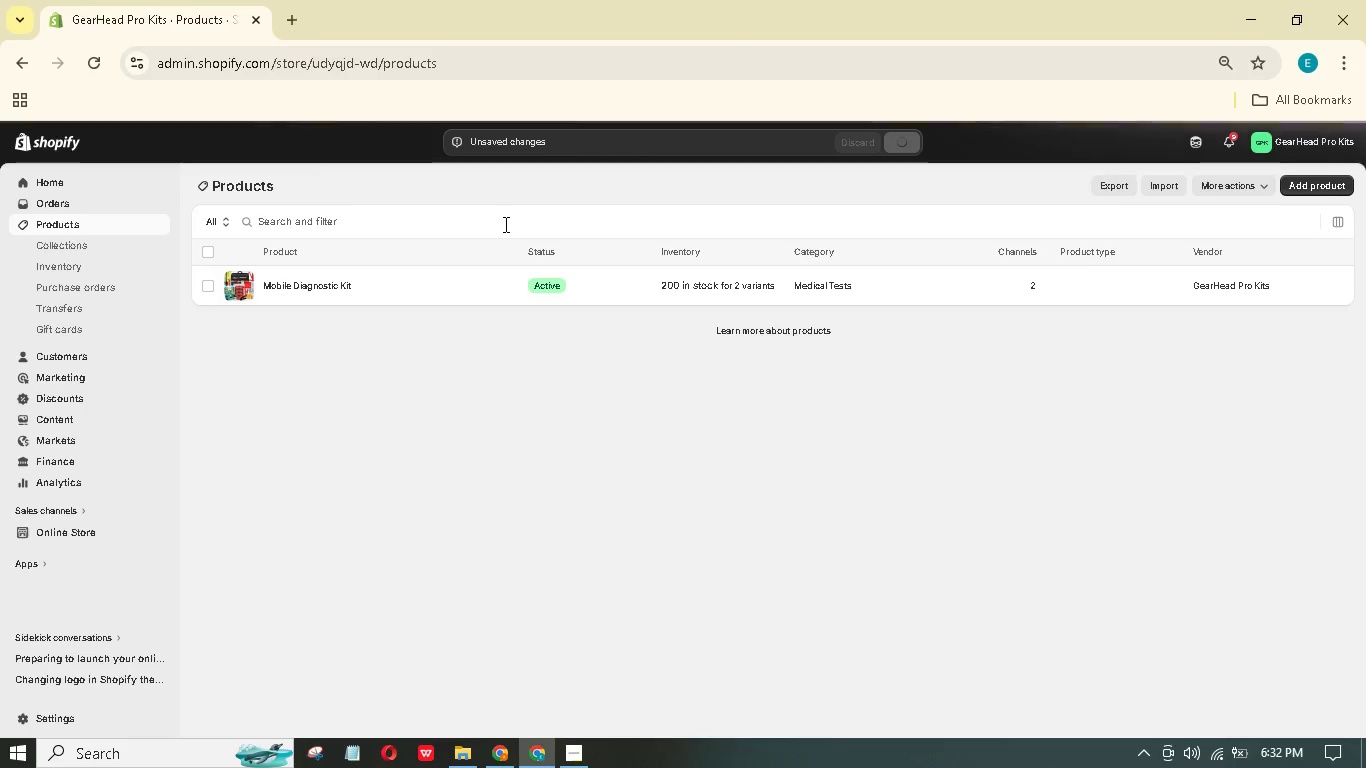 
left_click([284, 296])
 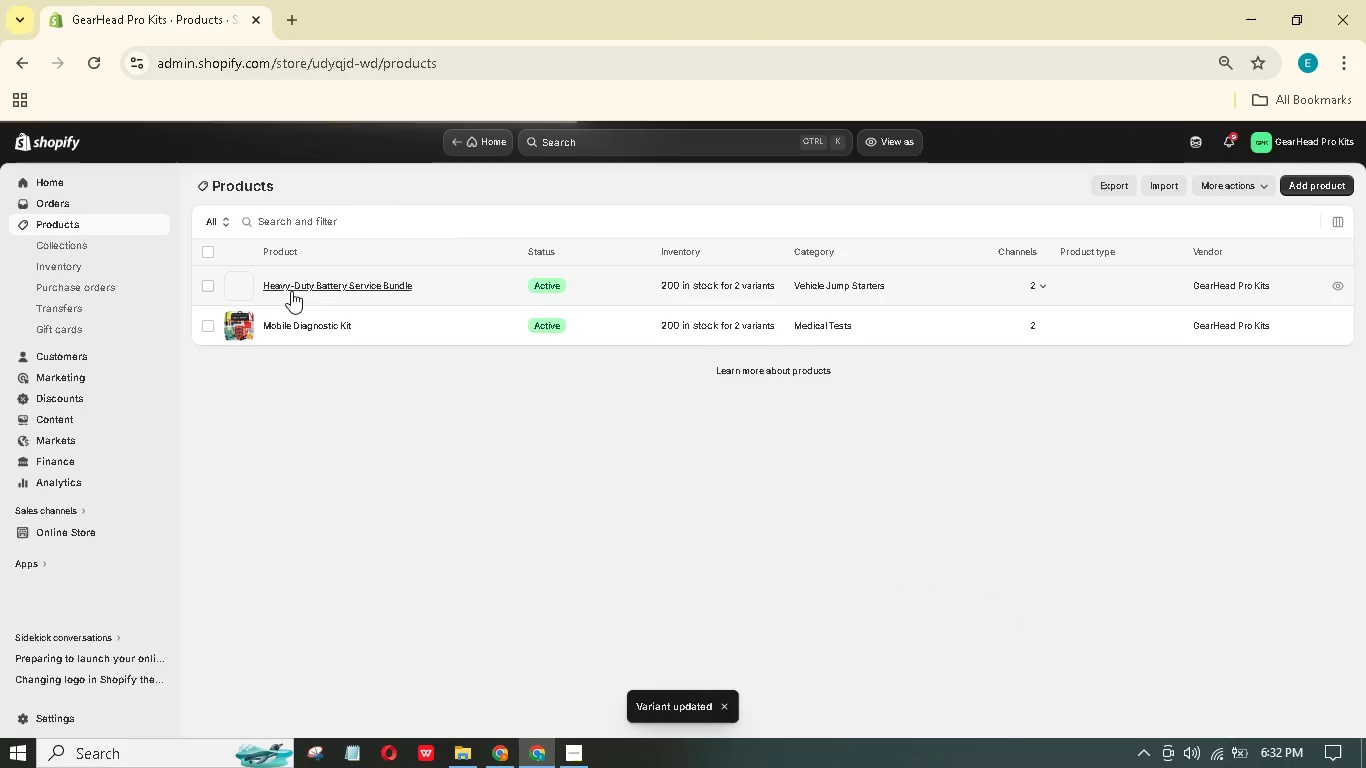 
left_click([326, 288])
 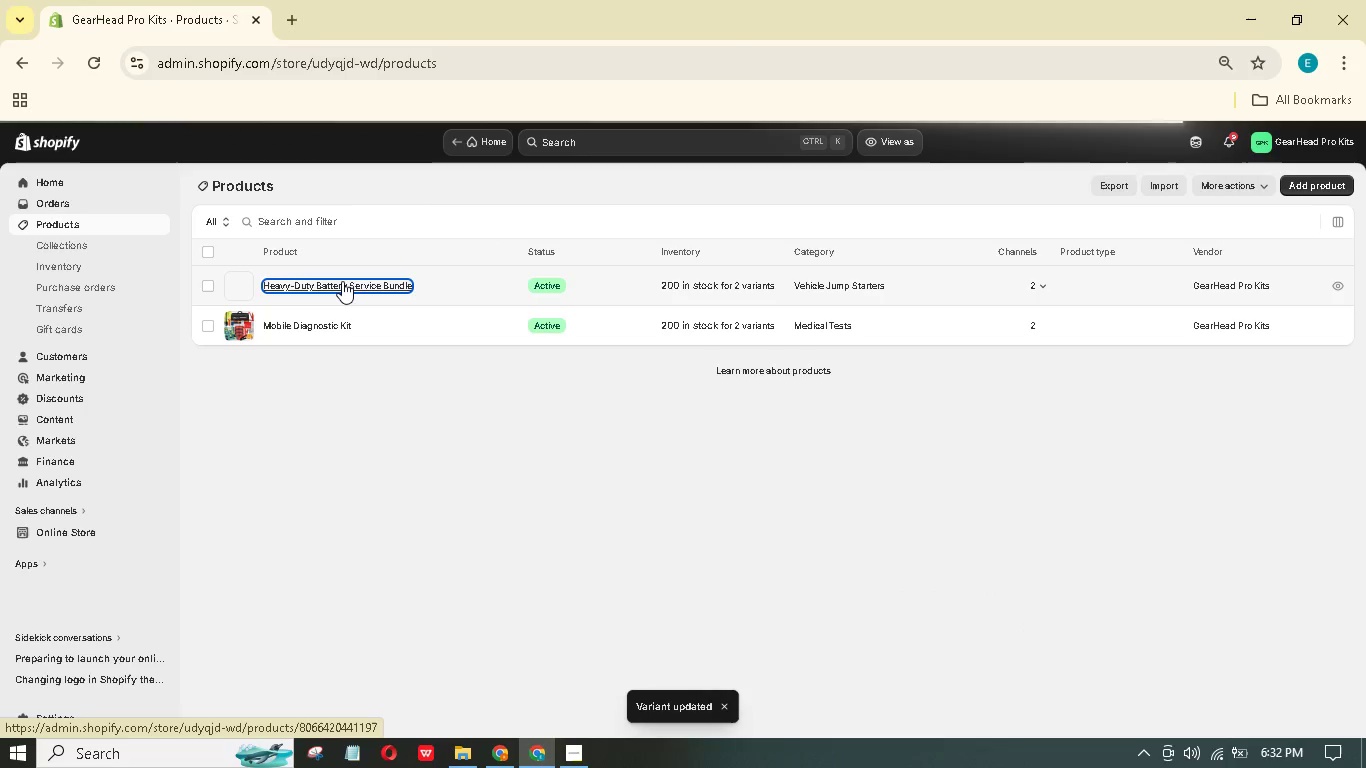 
mouse_move([366, 273])
 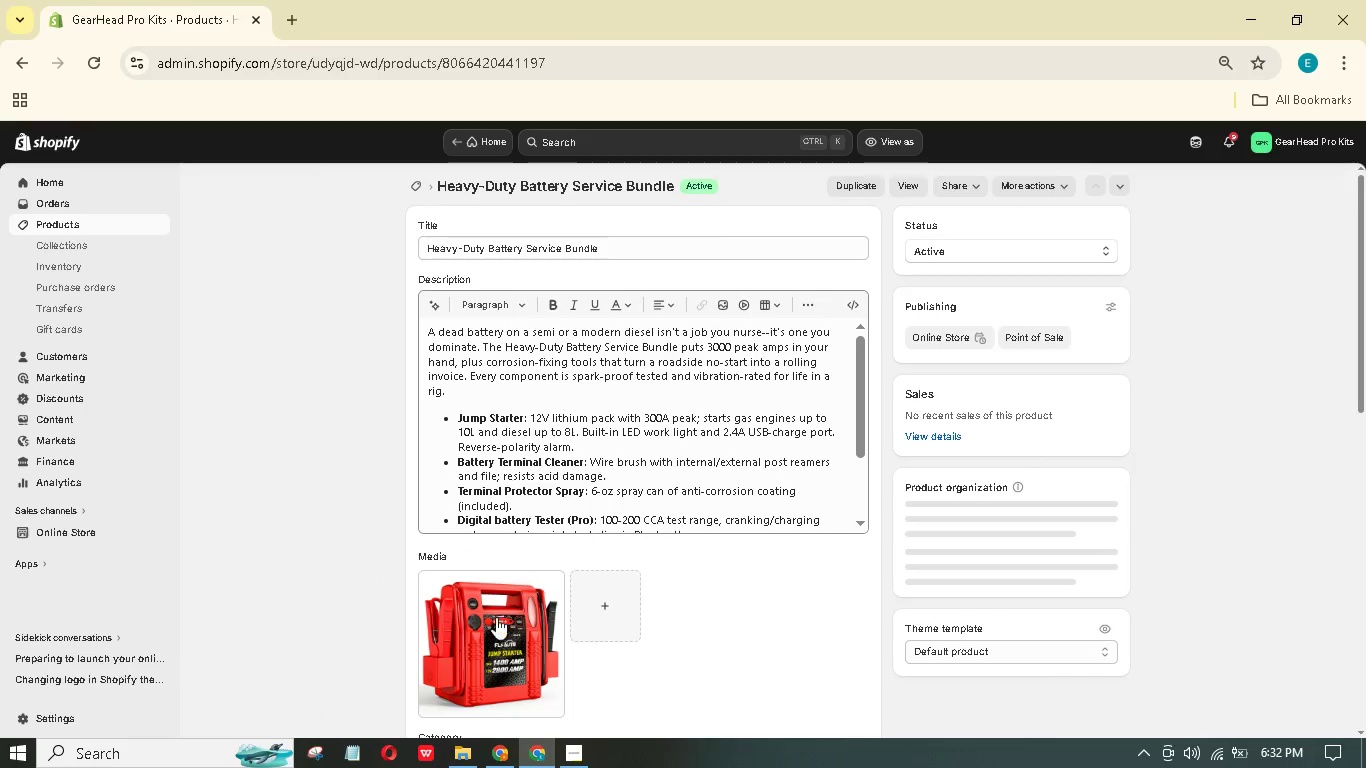 
left_click([508, 618])
 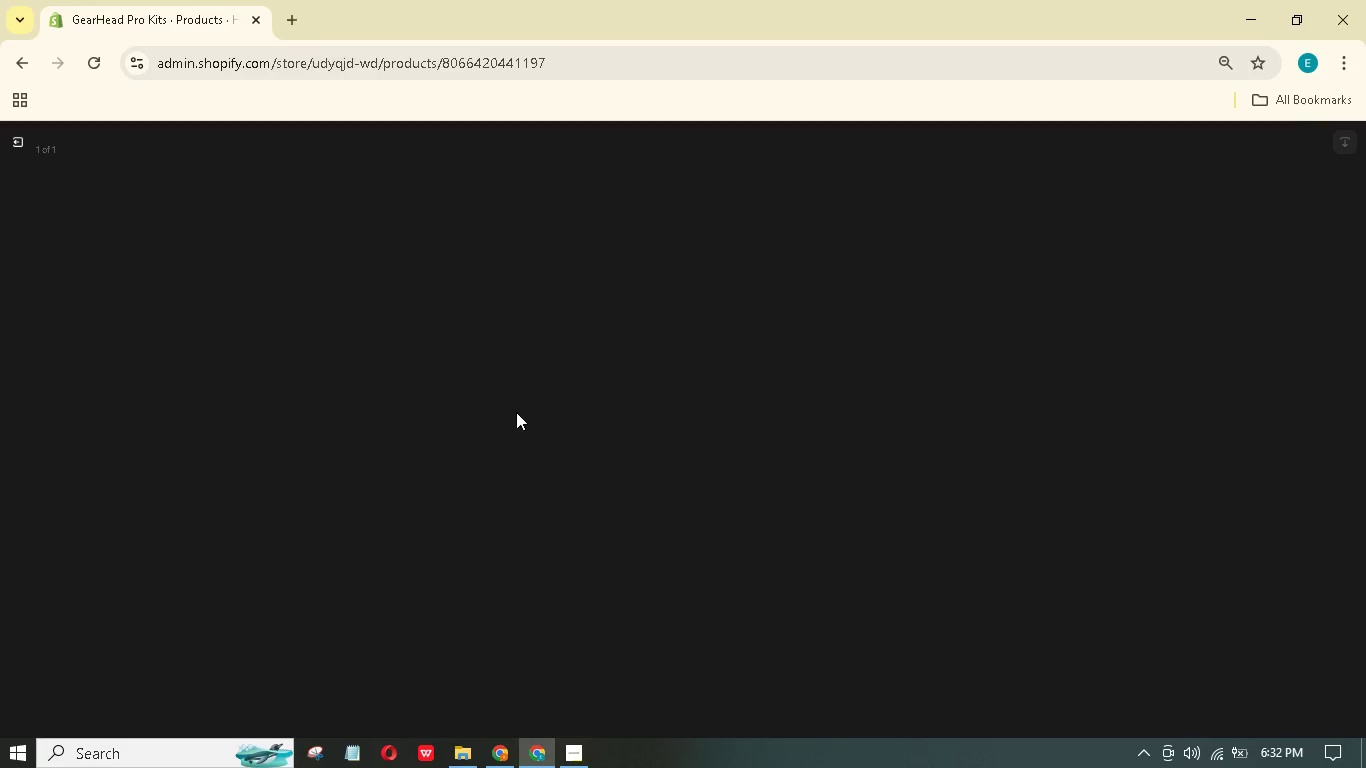 
wait(7.48)
 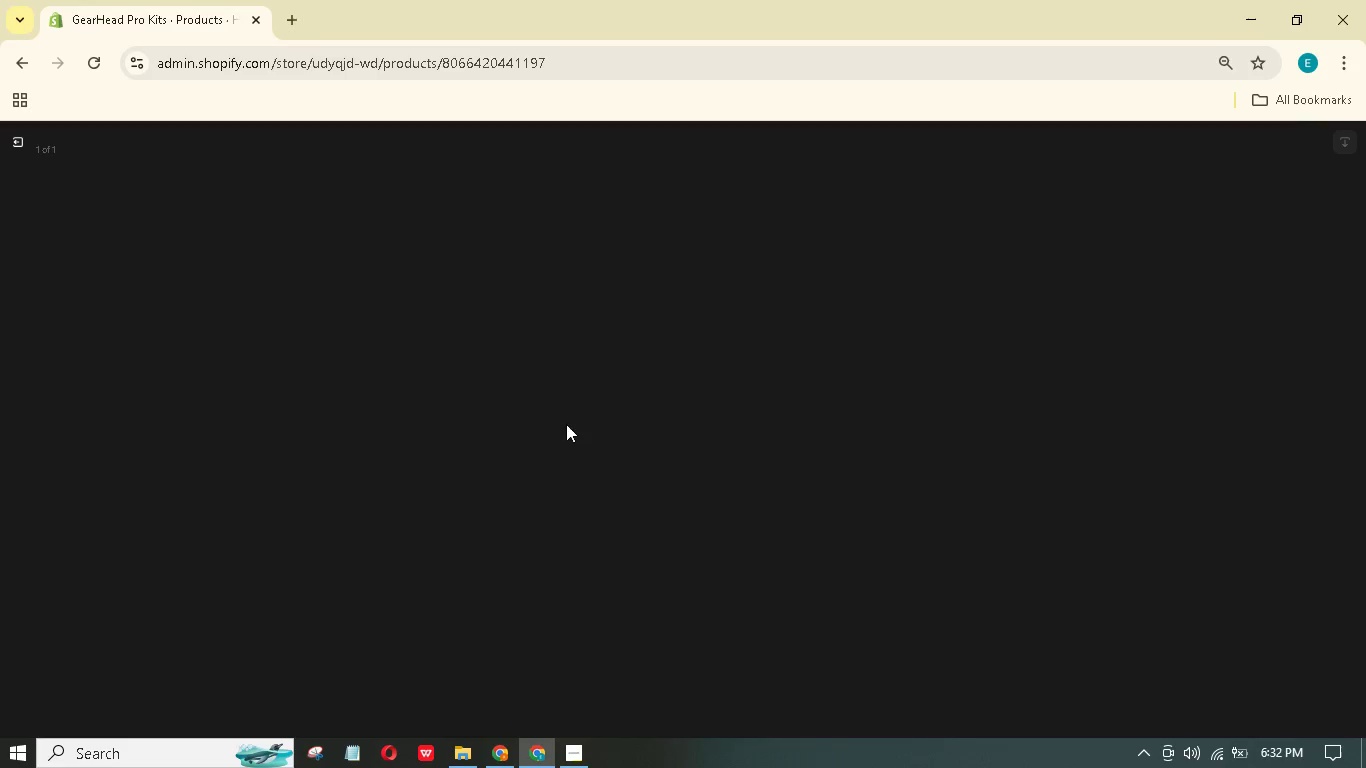 
left_click([584, 756])